 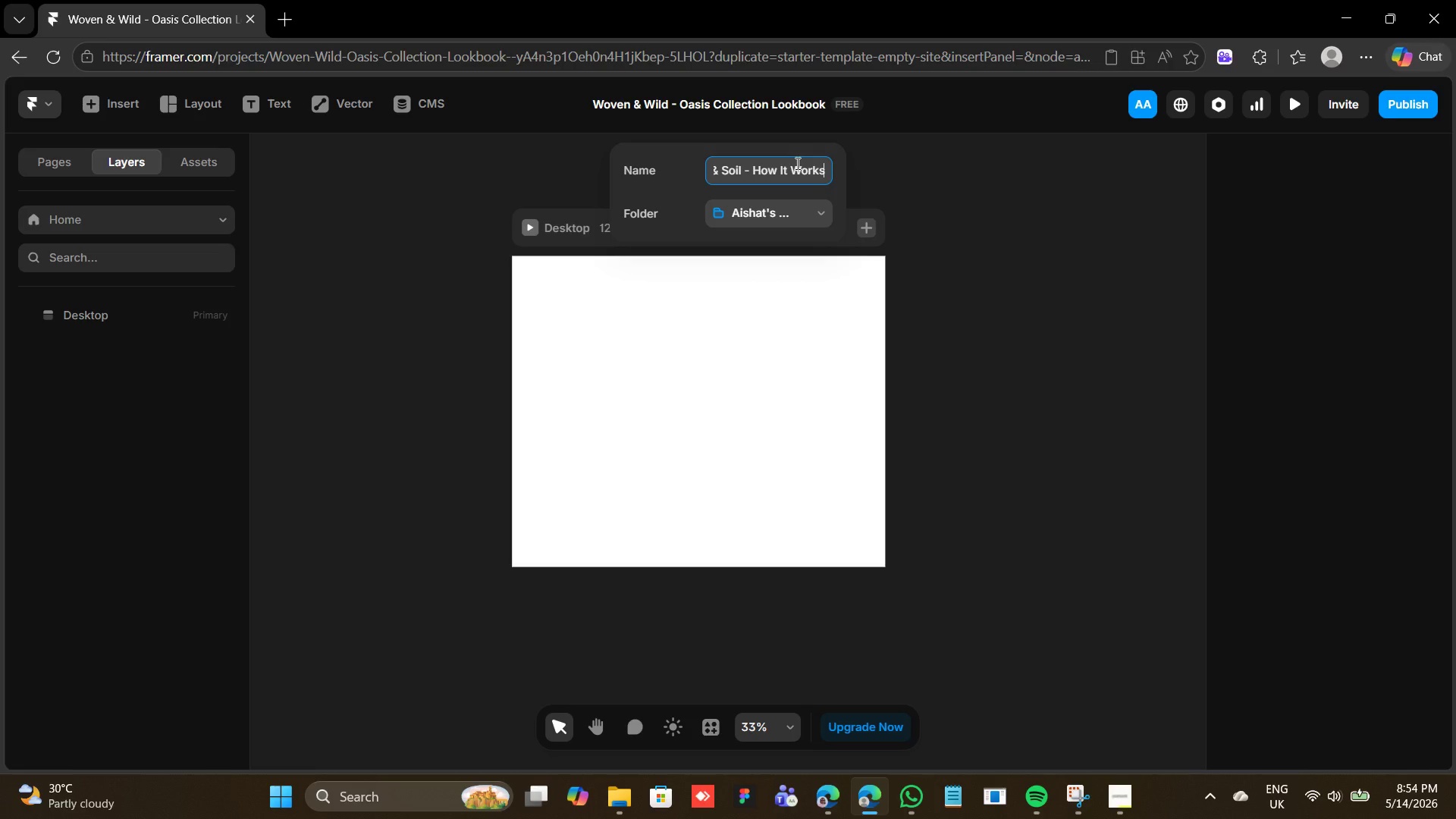 
key(Enter)
 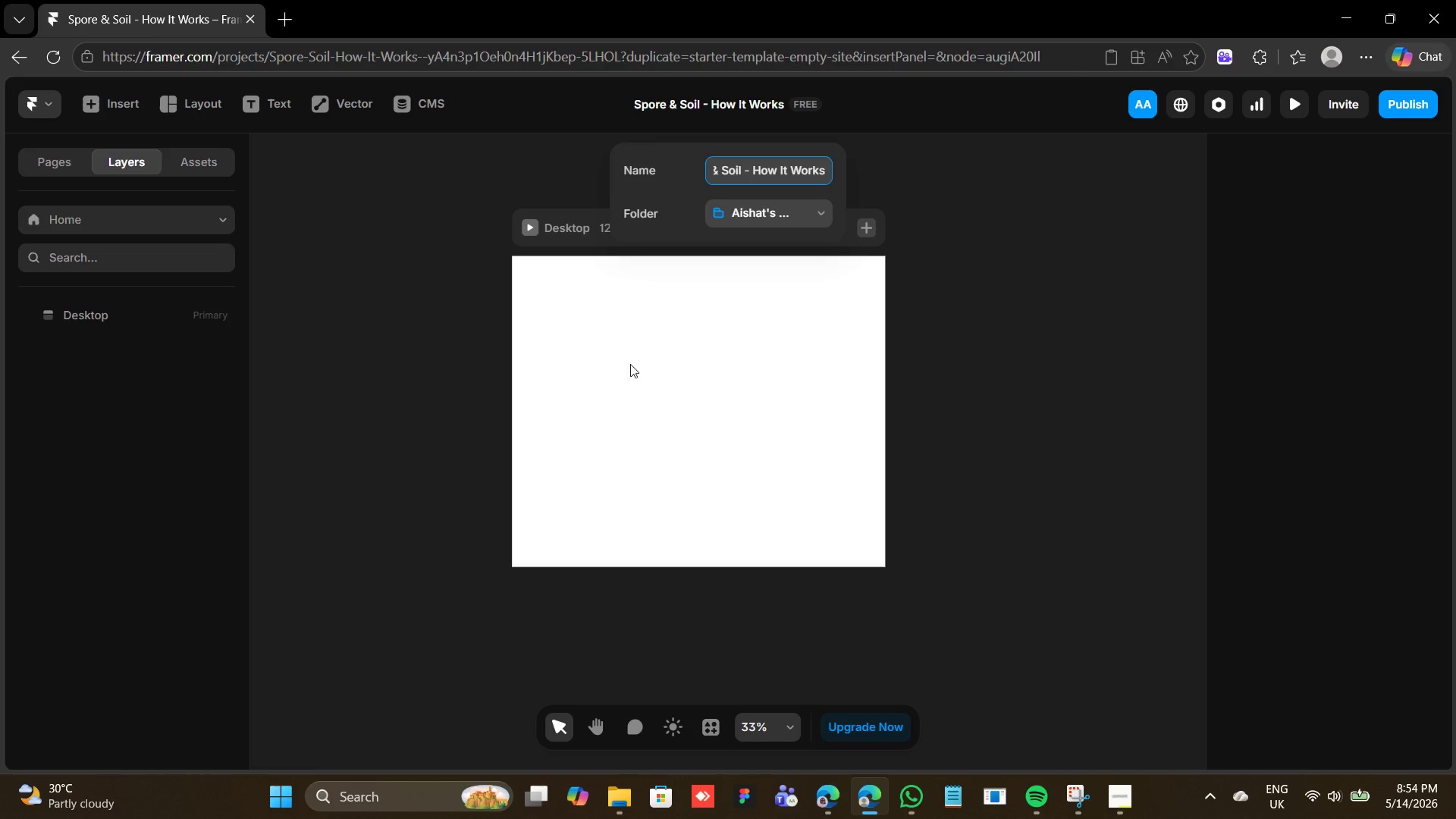 
left_click([618, 385])
 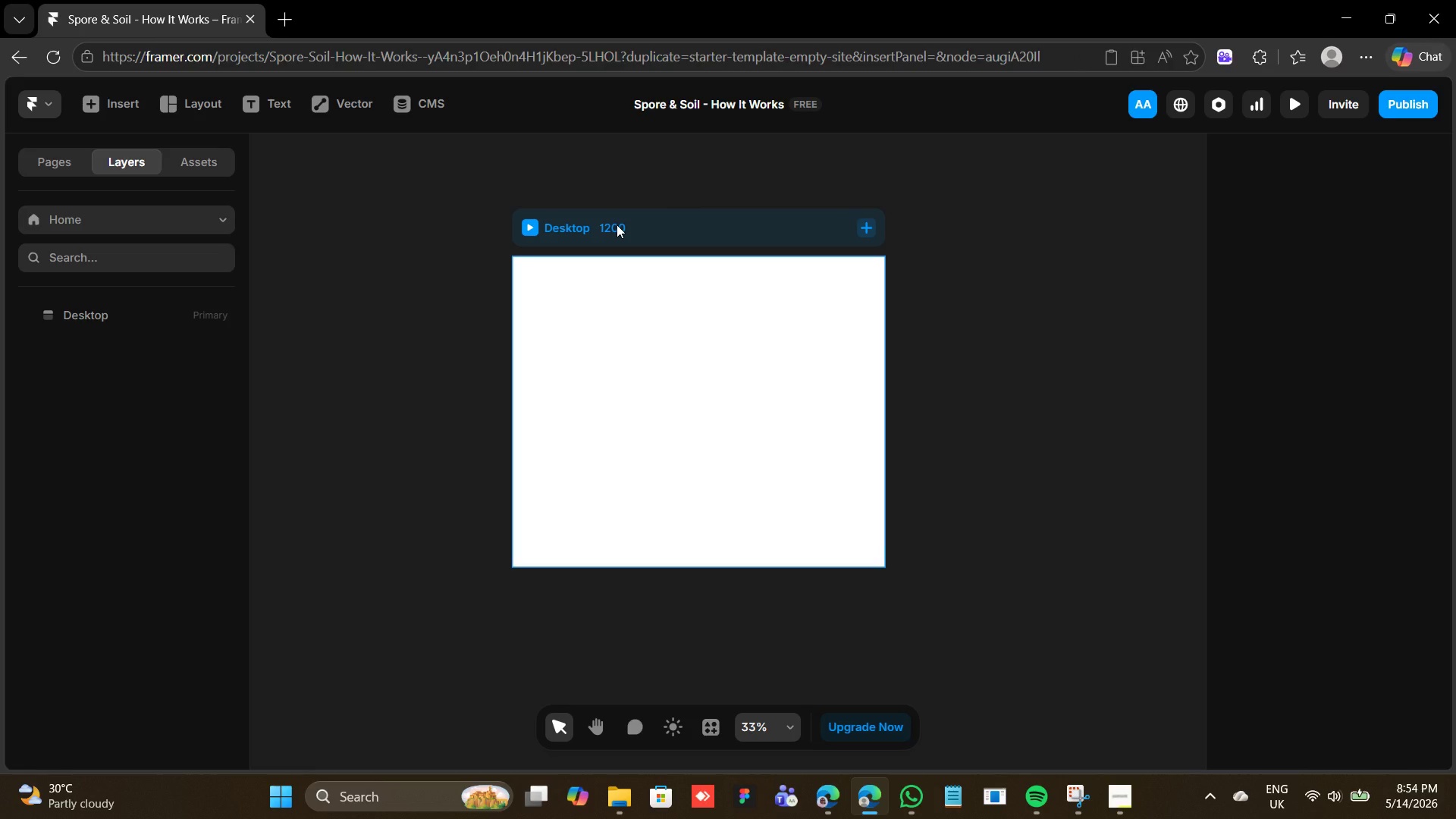 
wait(9.8)
 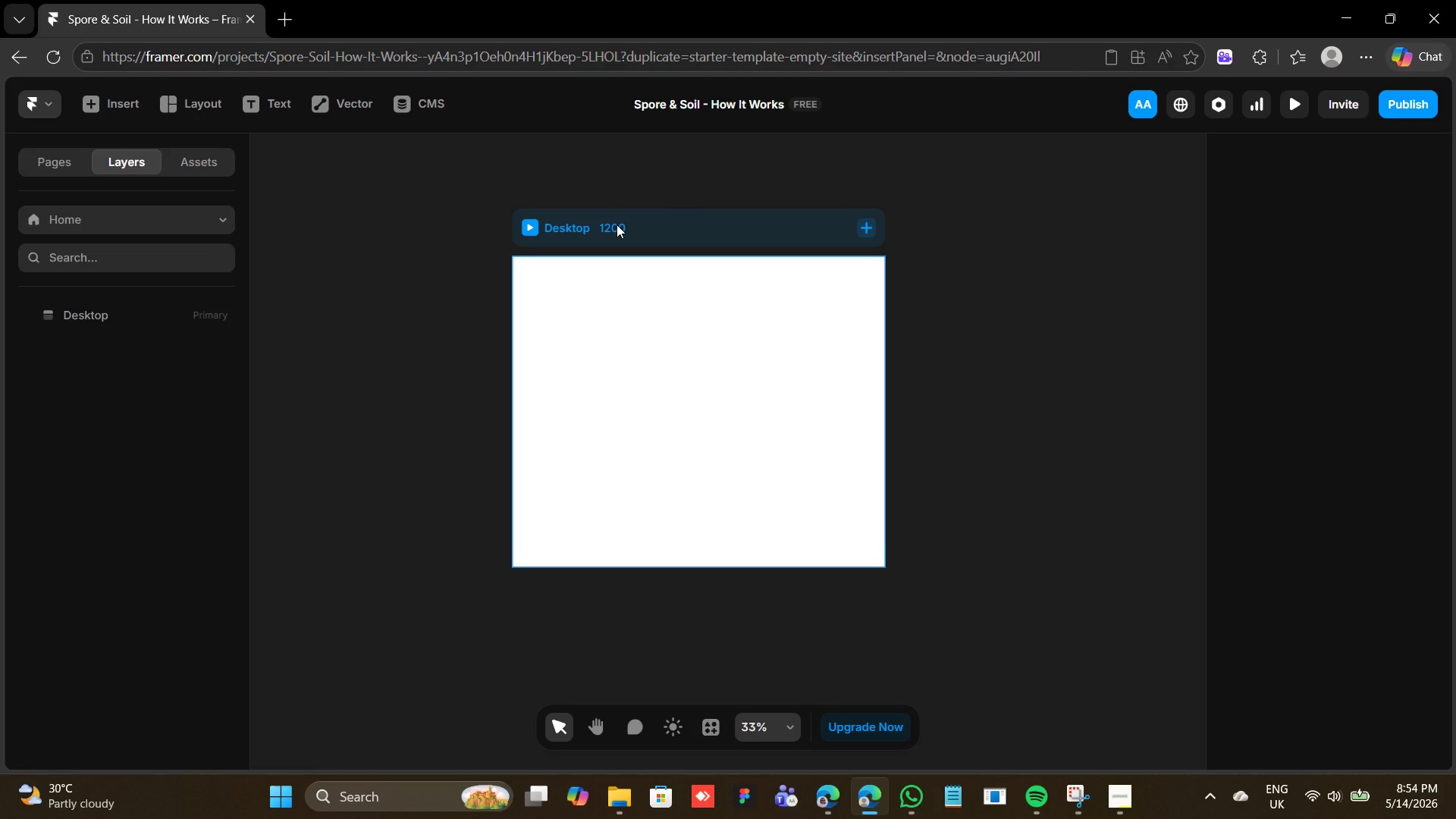 
triple_click([619, 225])
 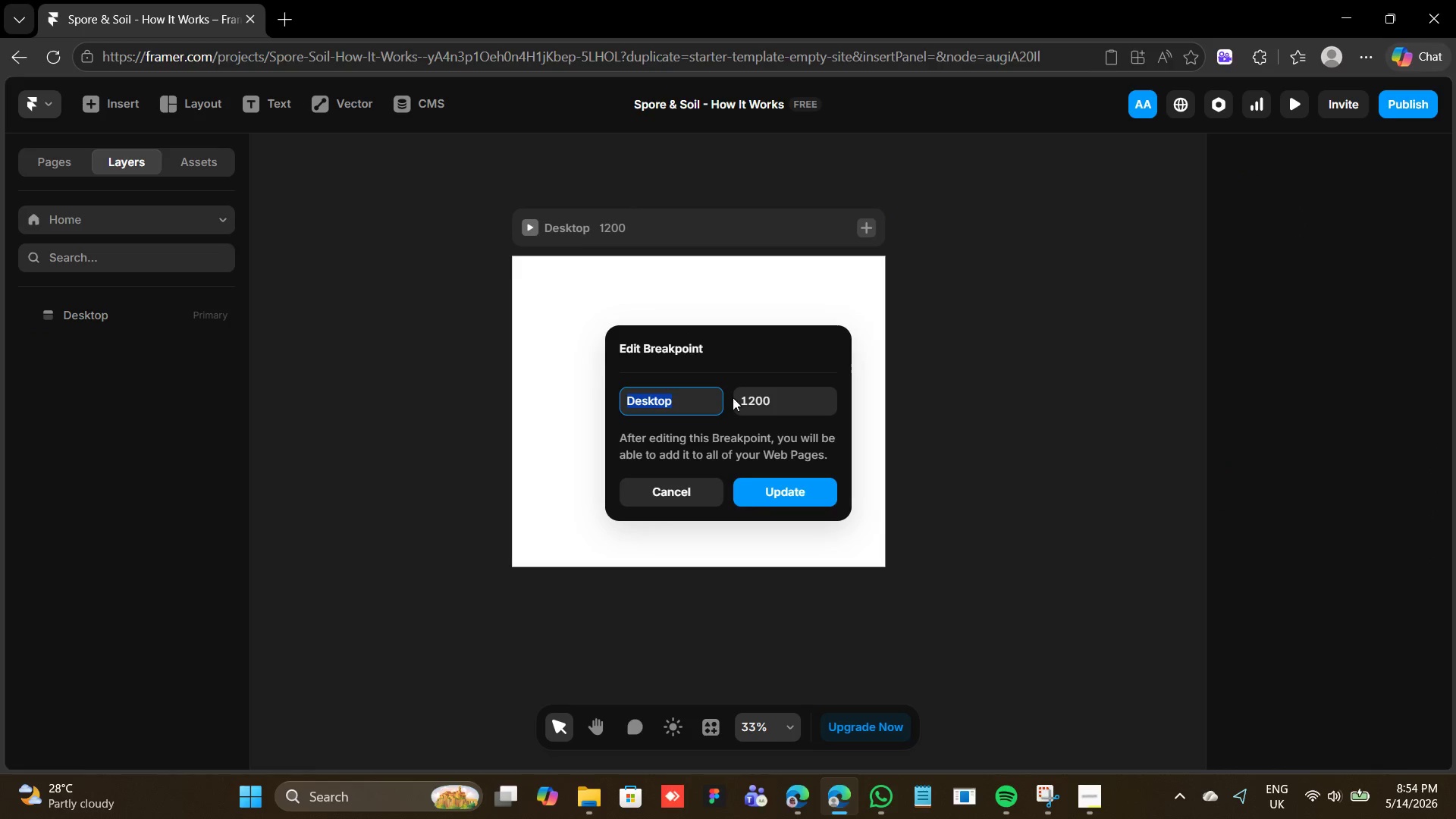 
left_click([772, 409])
 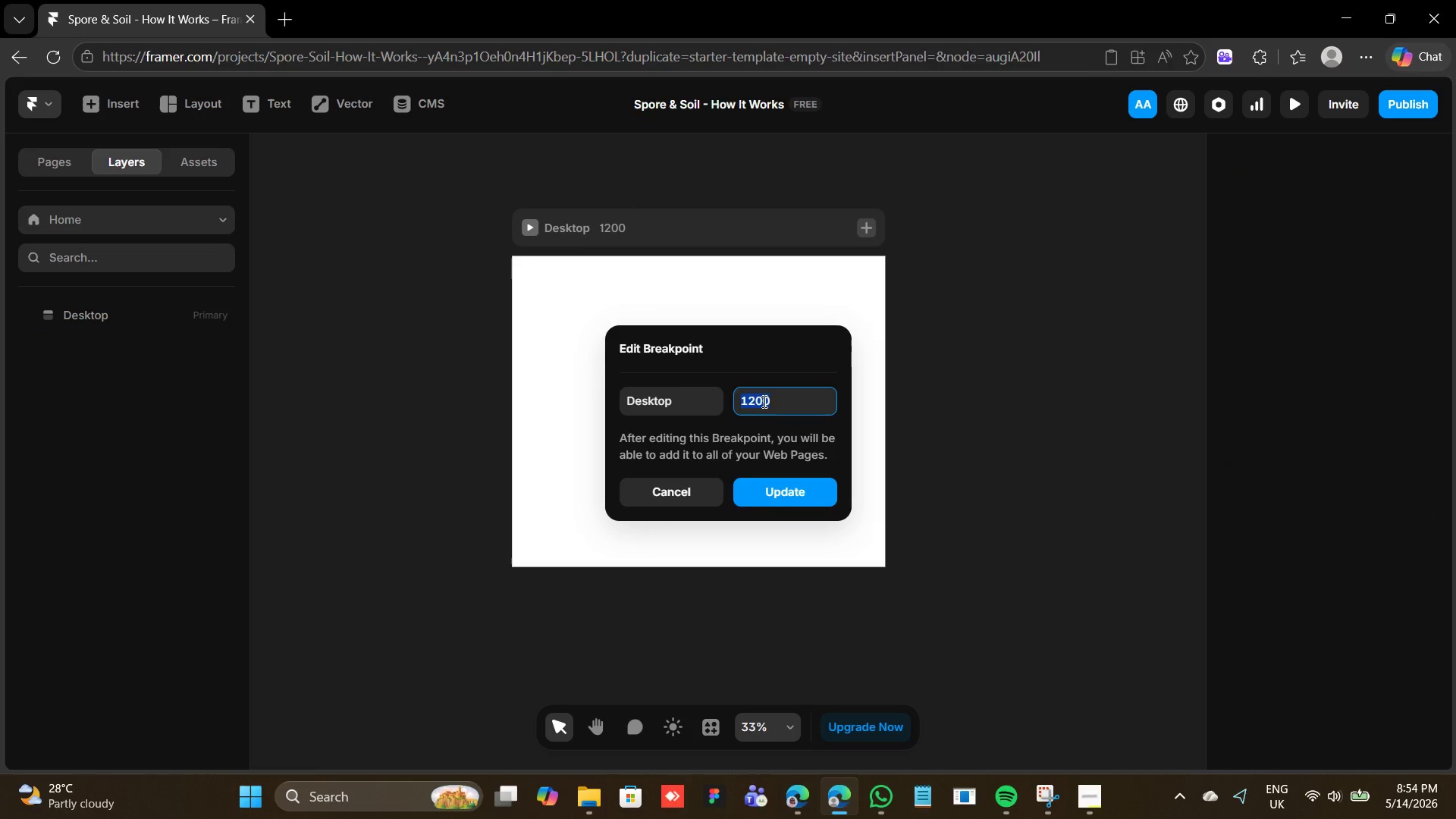 
type(1440)
 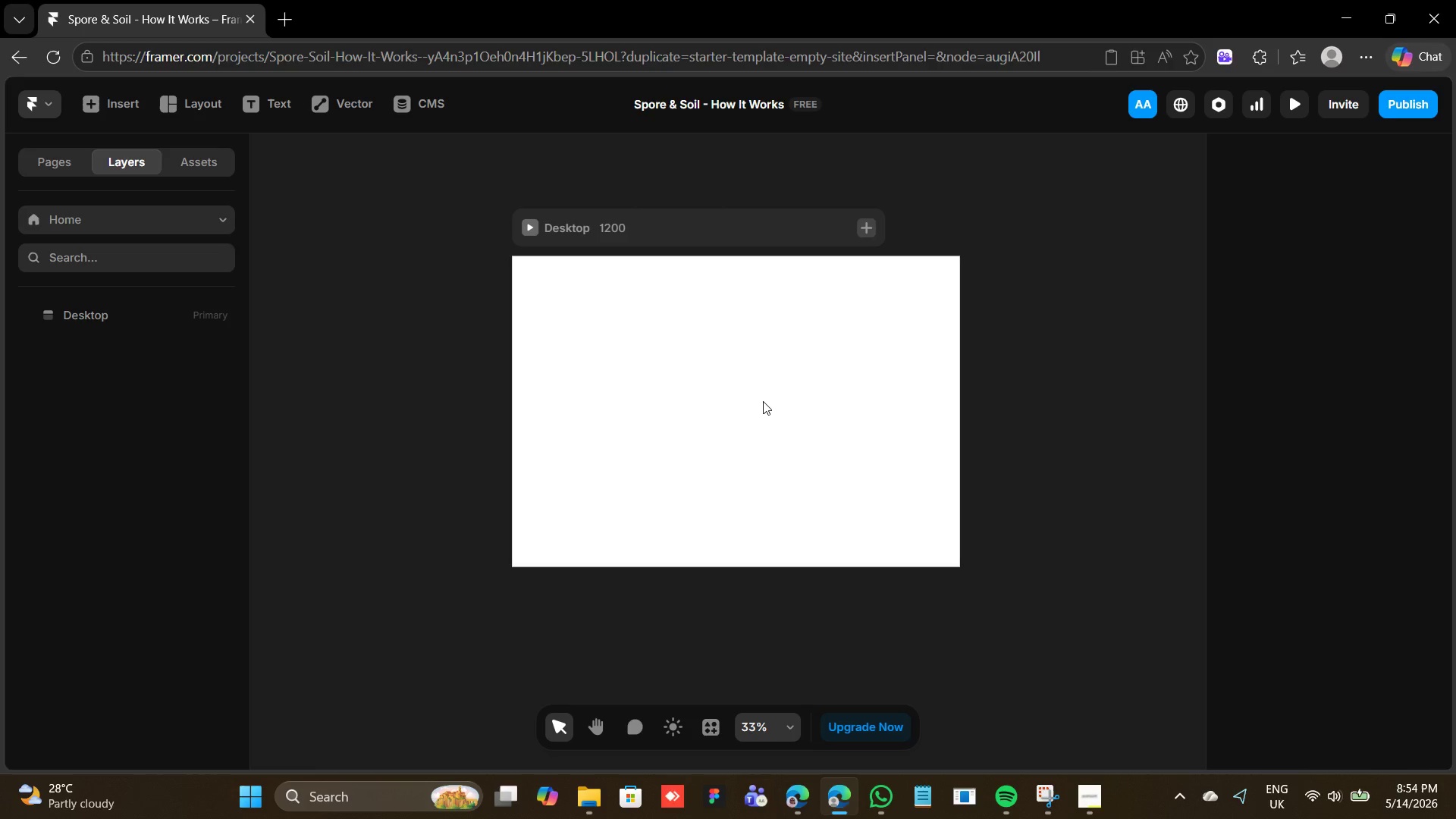 
key(Enter)
 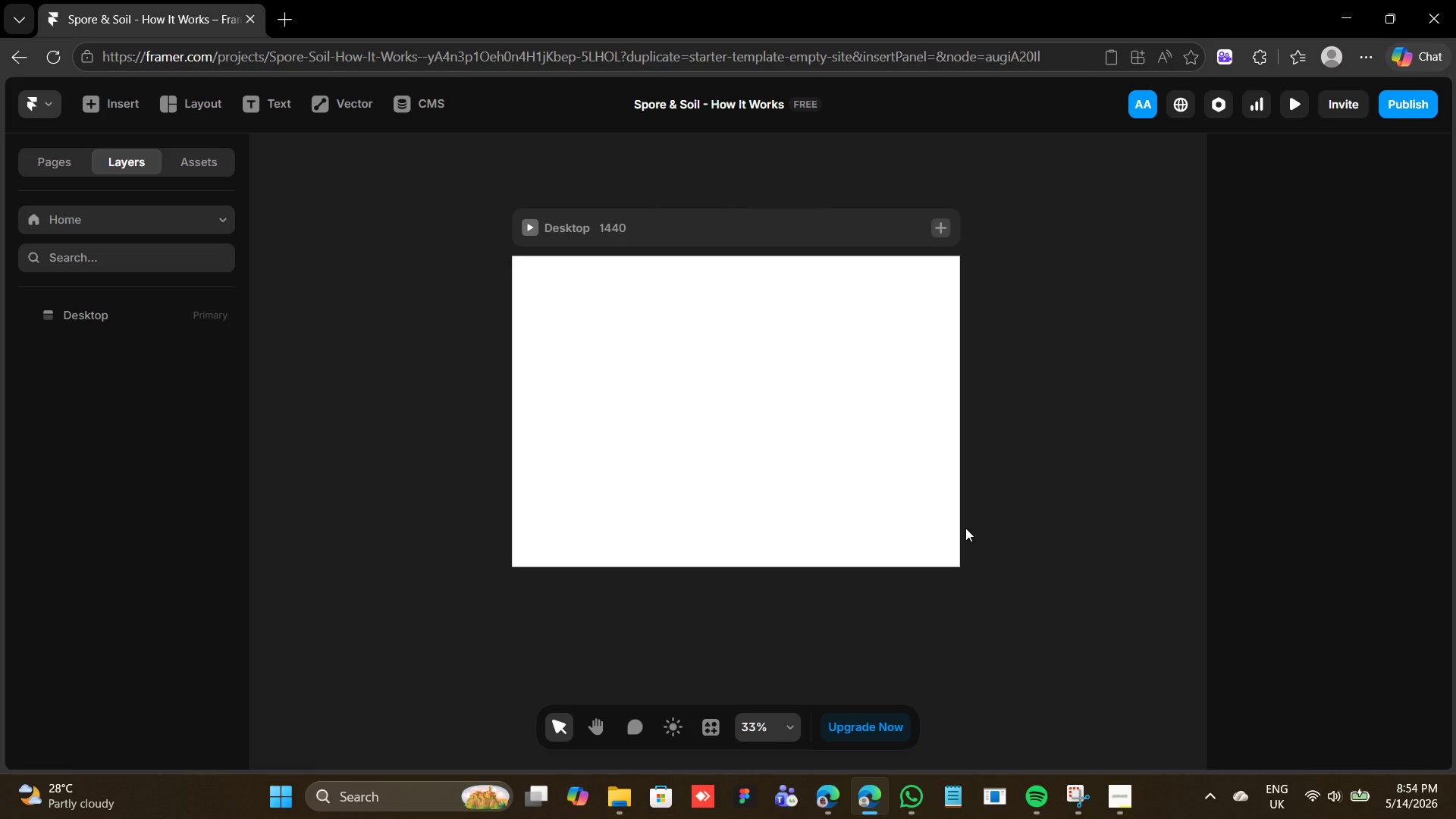 
wait(10.62)
 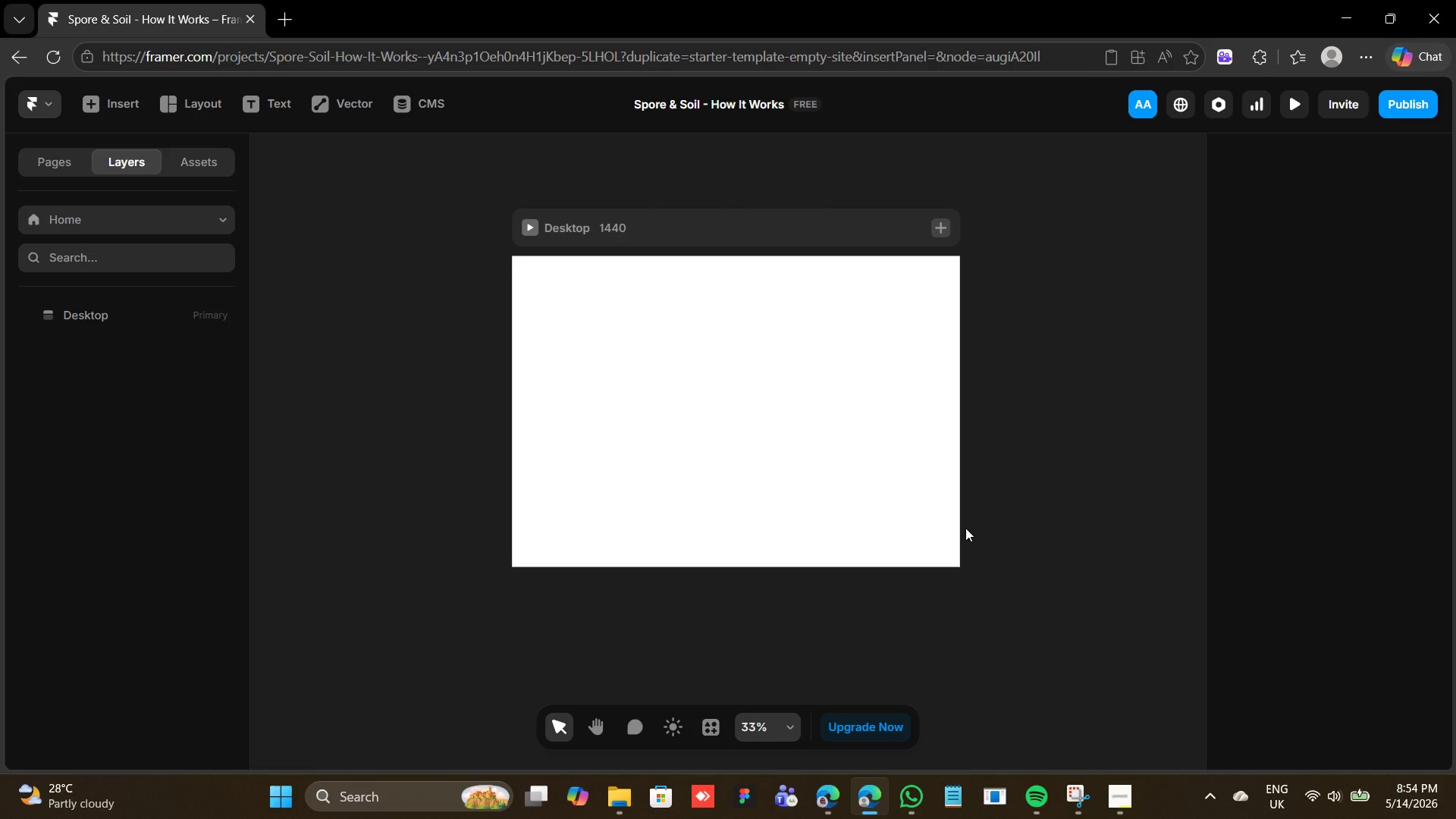 
left_click([665, 225])
 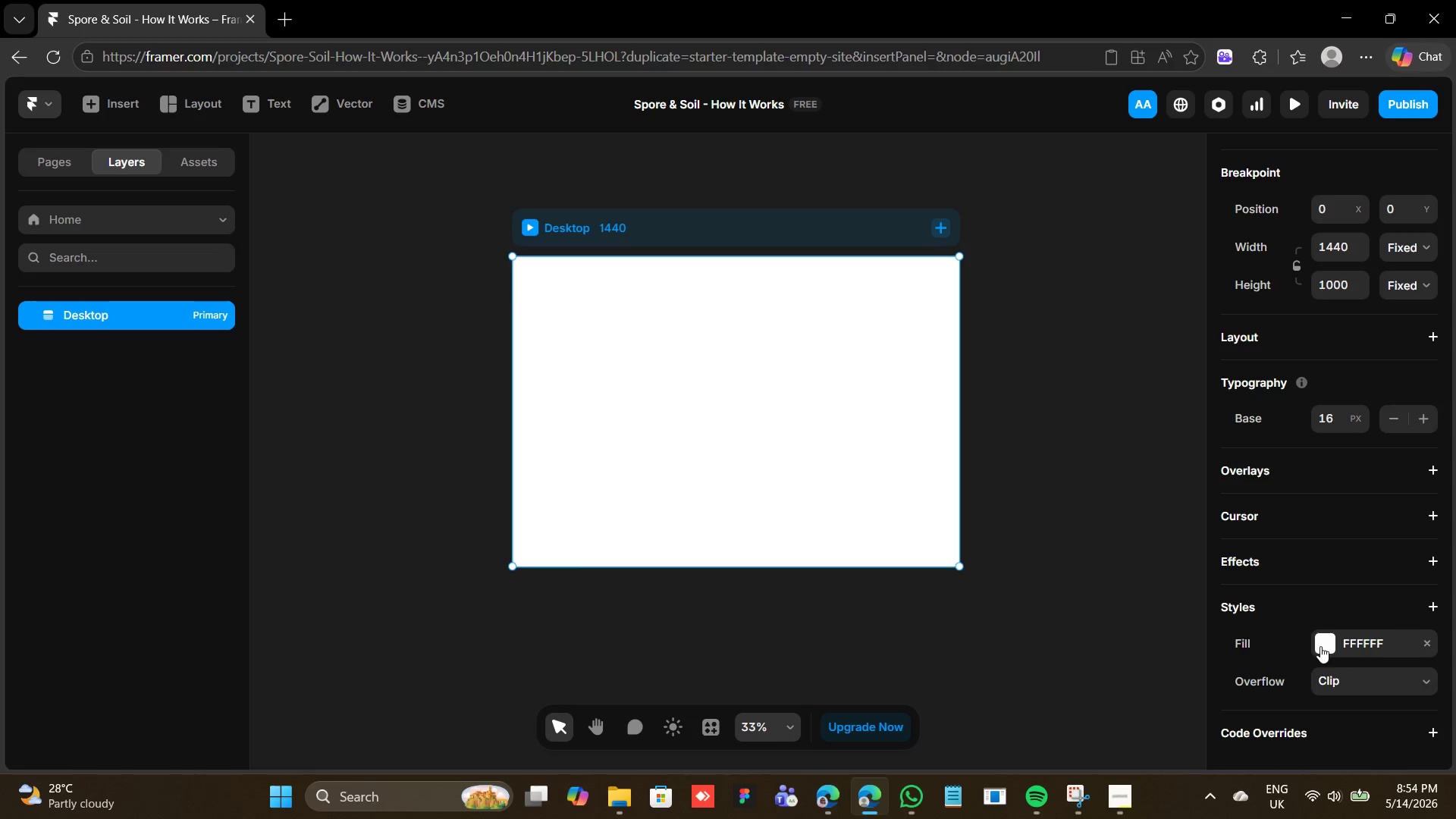 
left_click([1320, 645])
 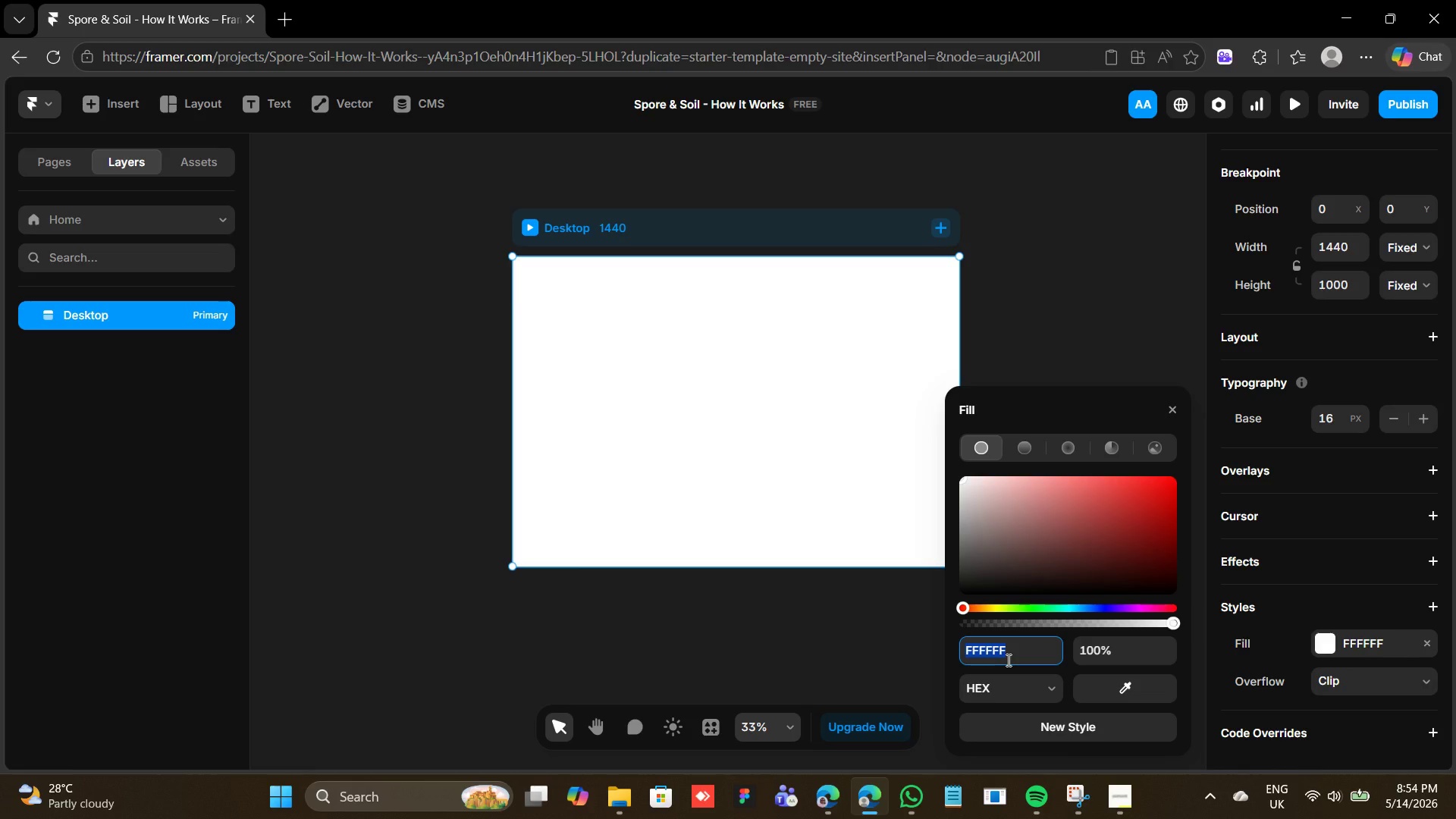 
type(f5f0e8)
 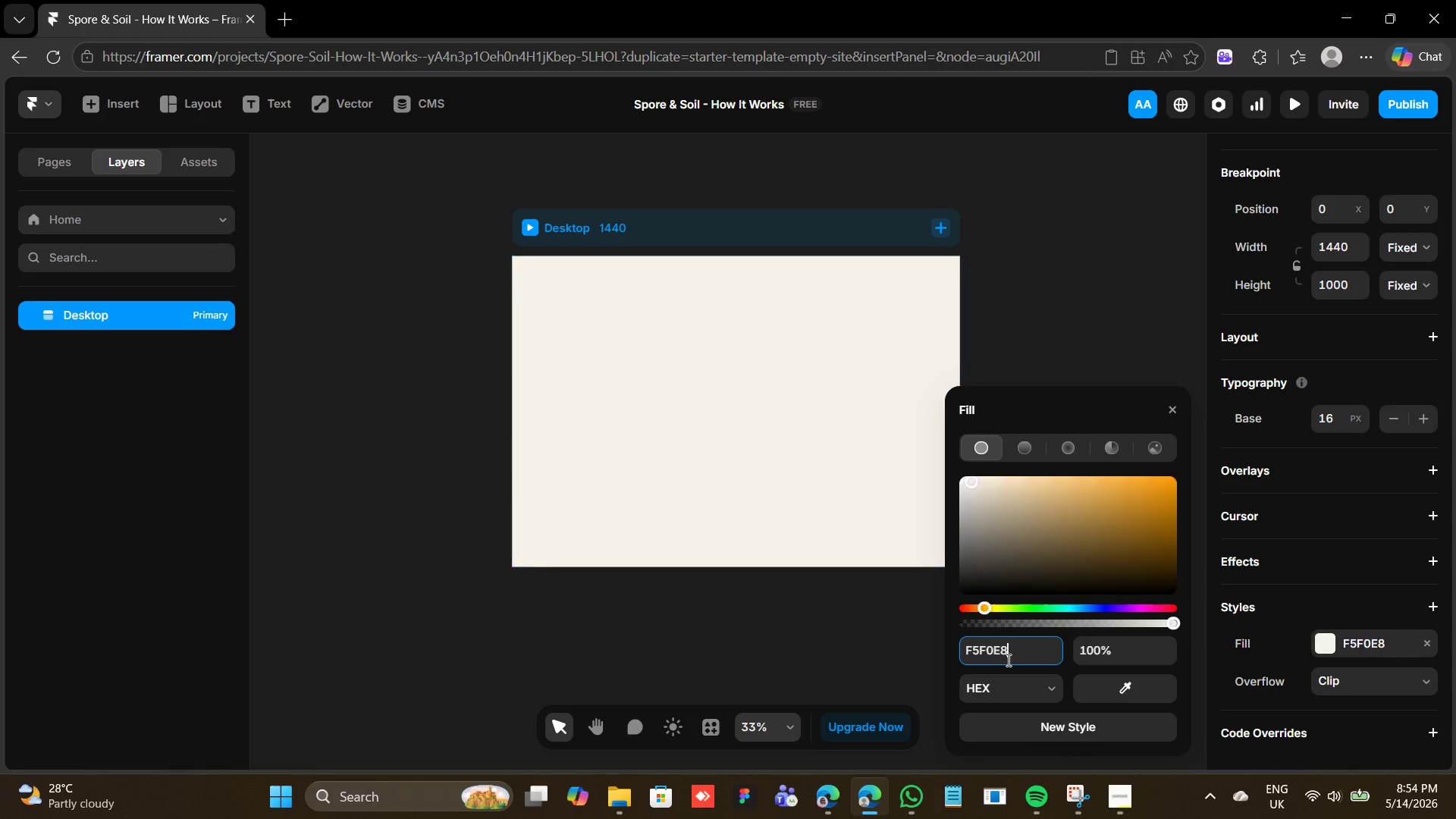 
key(Enter)
 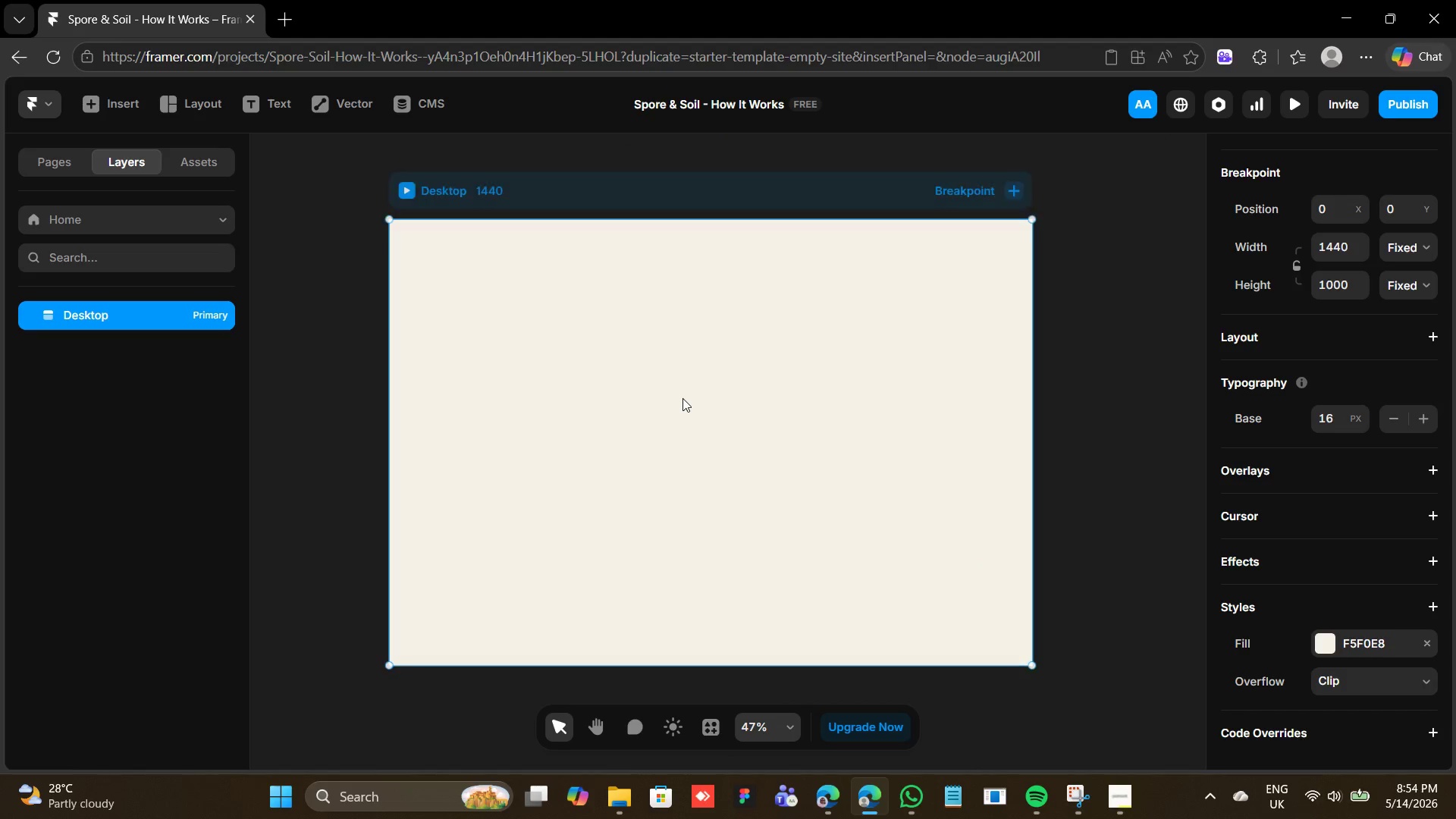 
wait(13.72)
 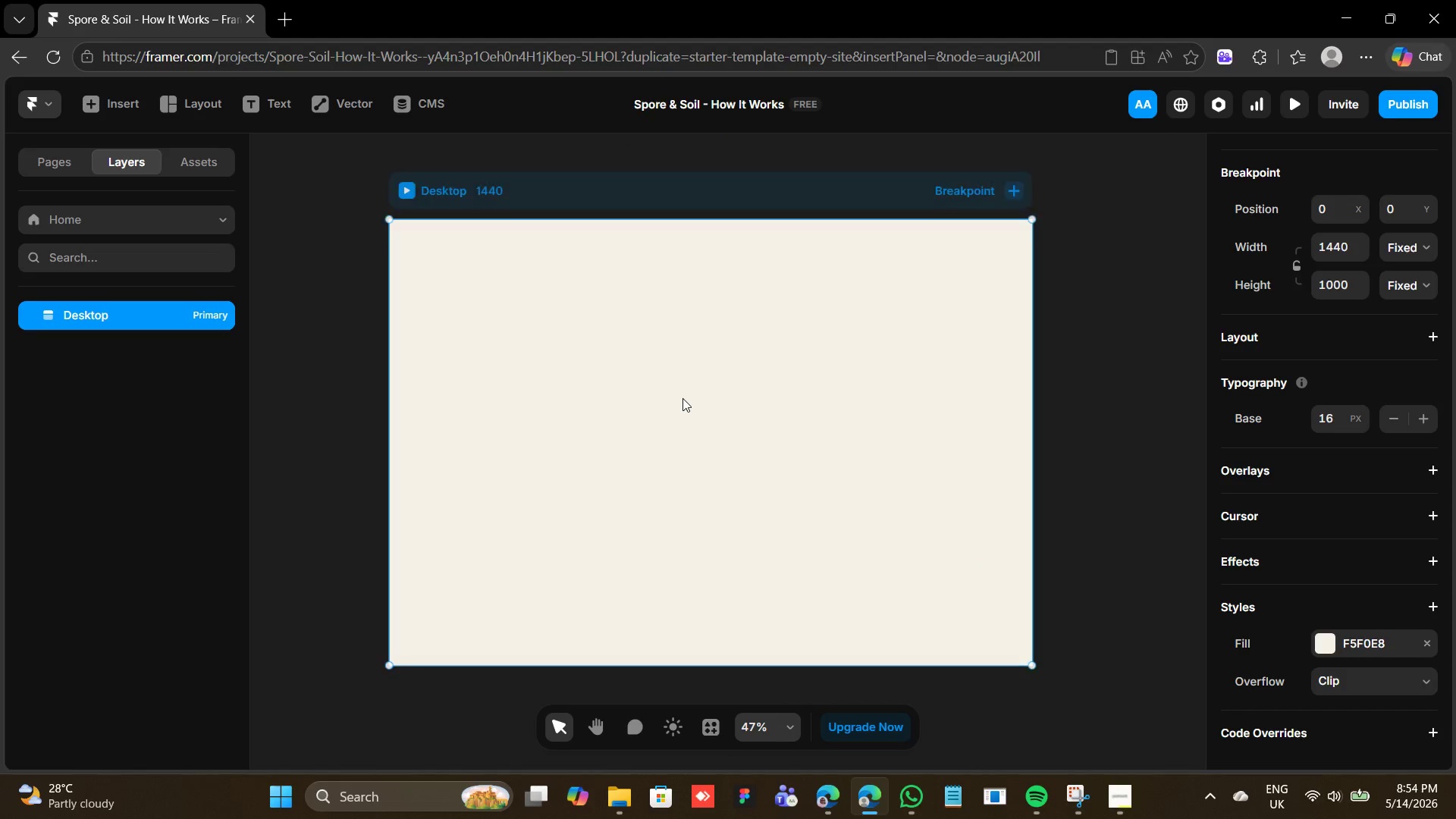 
left_click([1121, 811])